 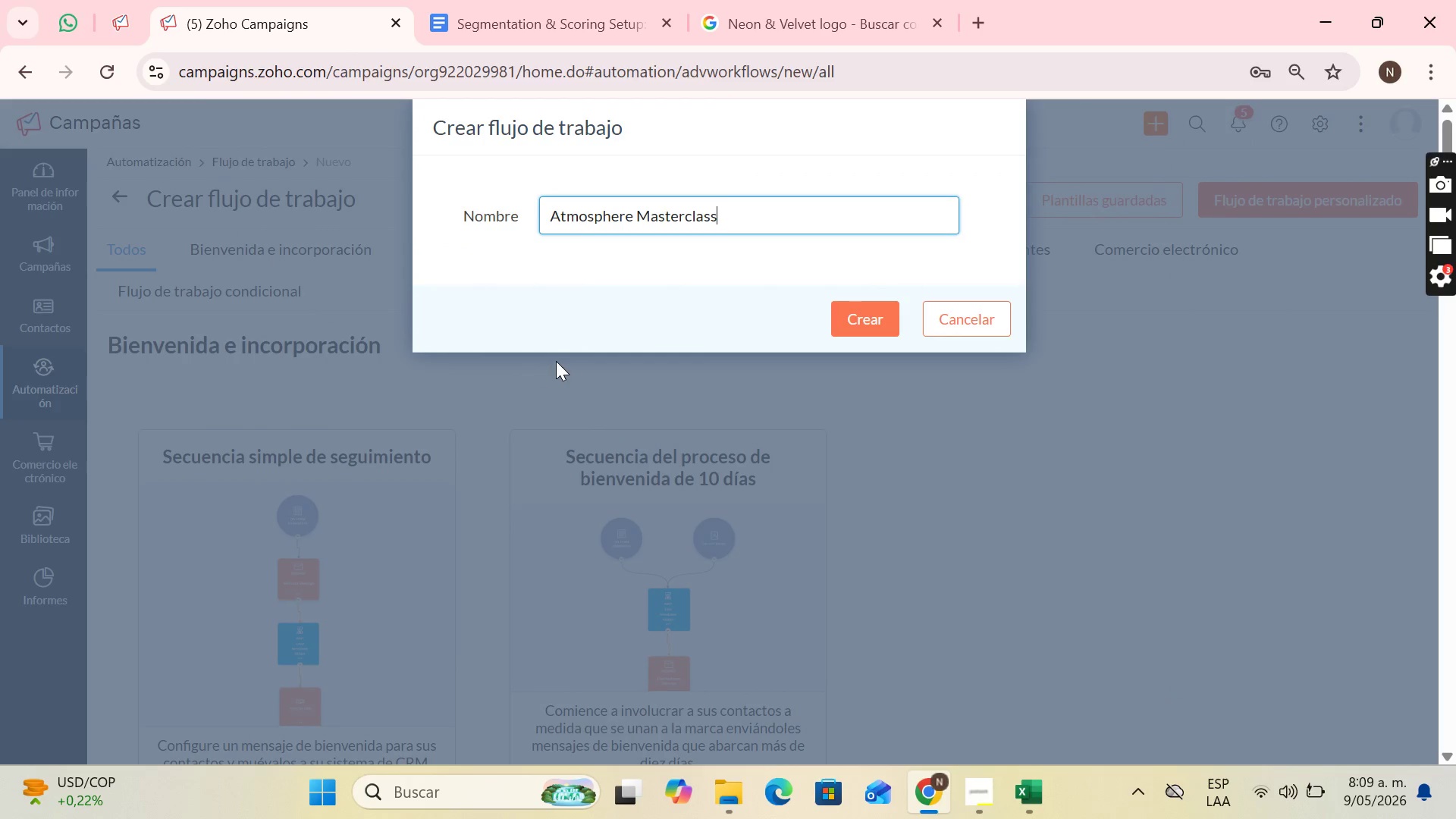 
type( Workflow)
 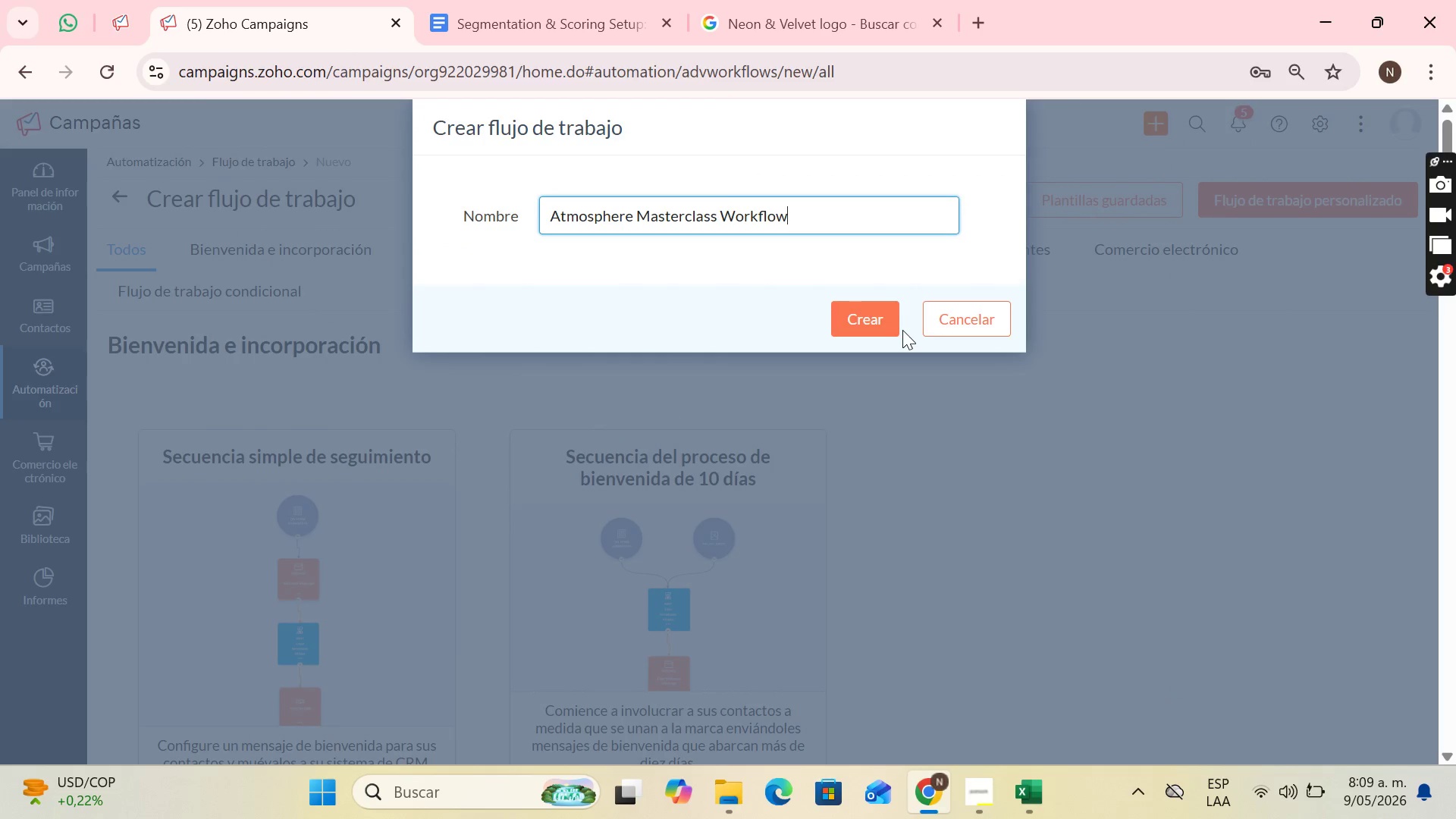 
left_click([894, 322])
 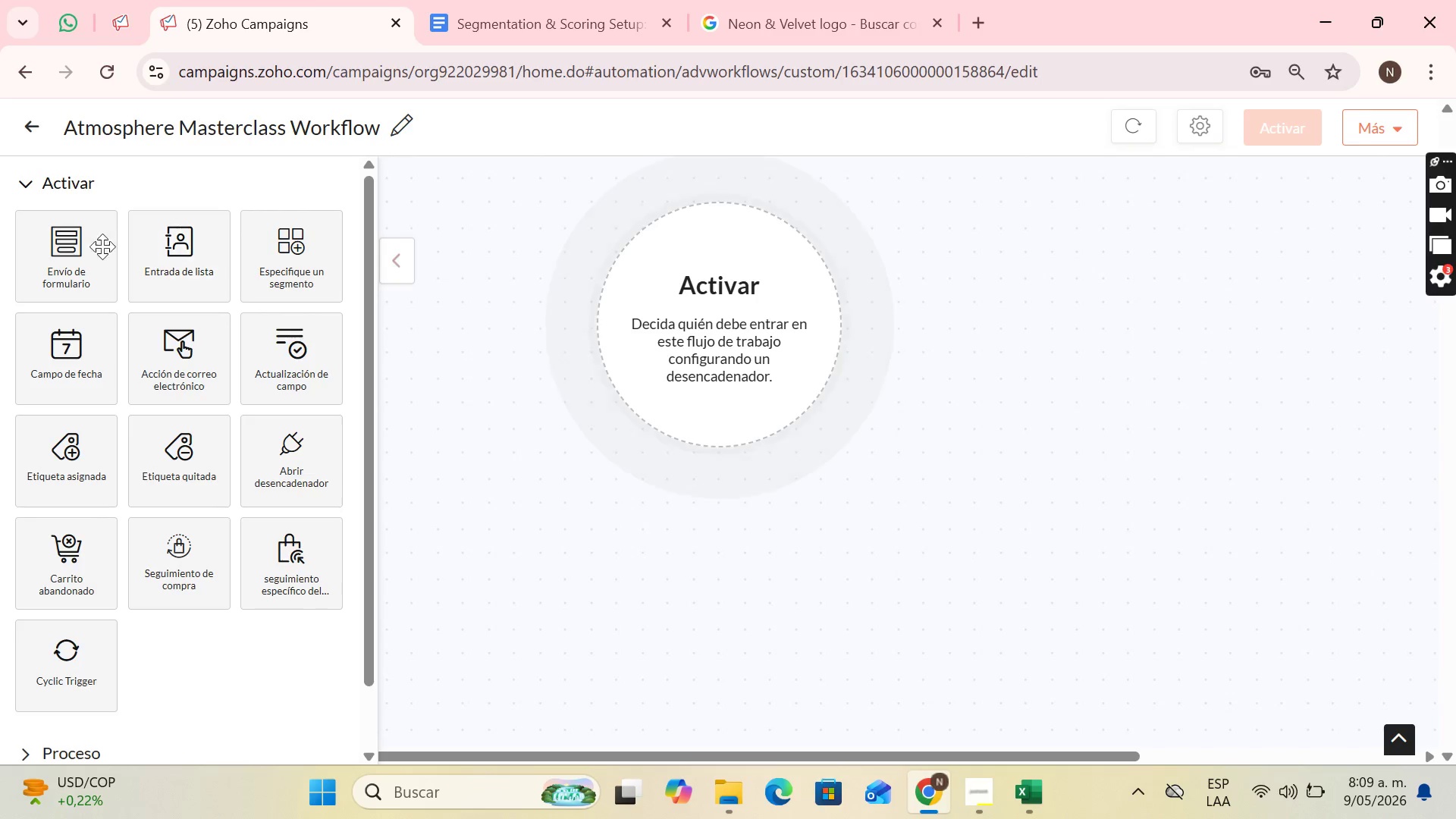 
left_click_drag(start_coordinate=[247, 233], to_coordinate=[704, 311])
 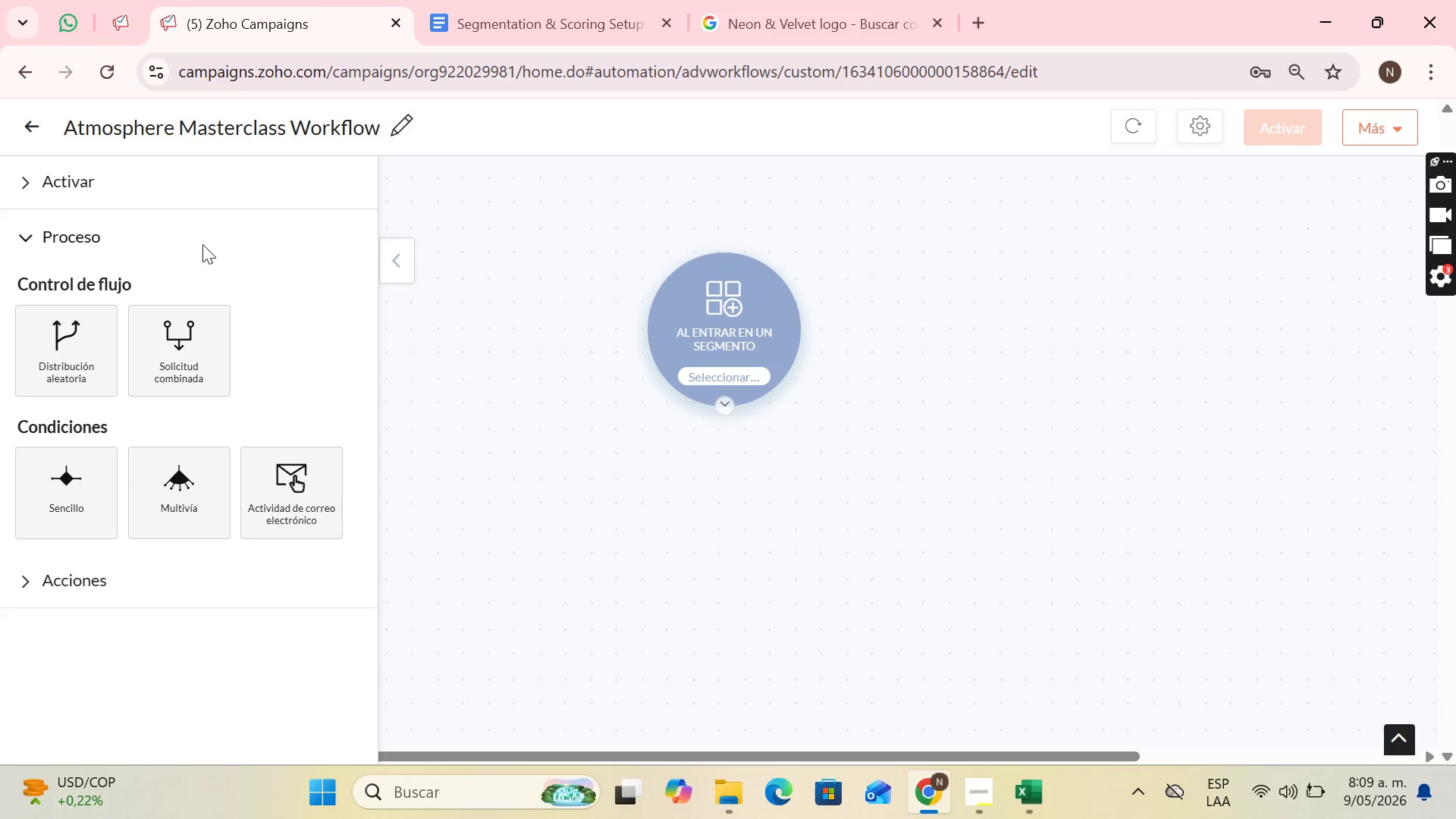 
left_click([228, 187])
 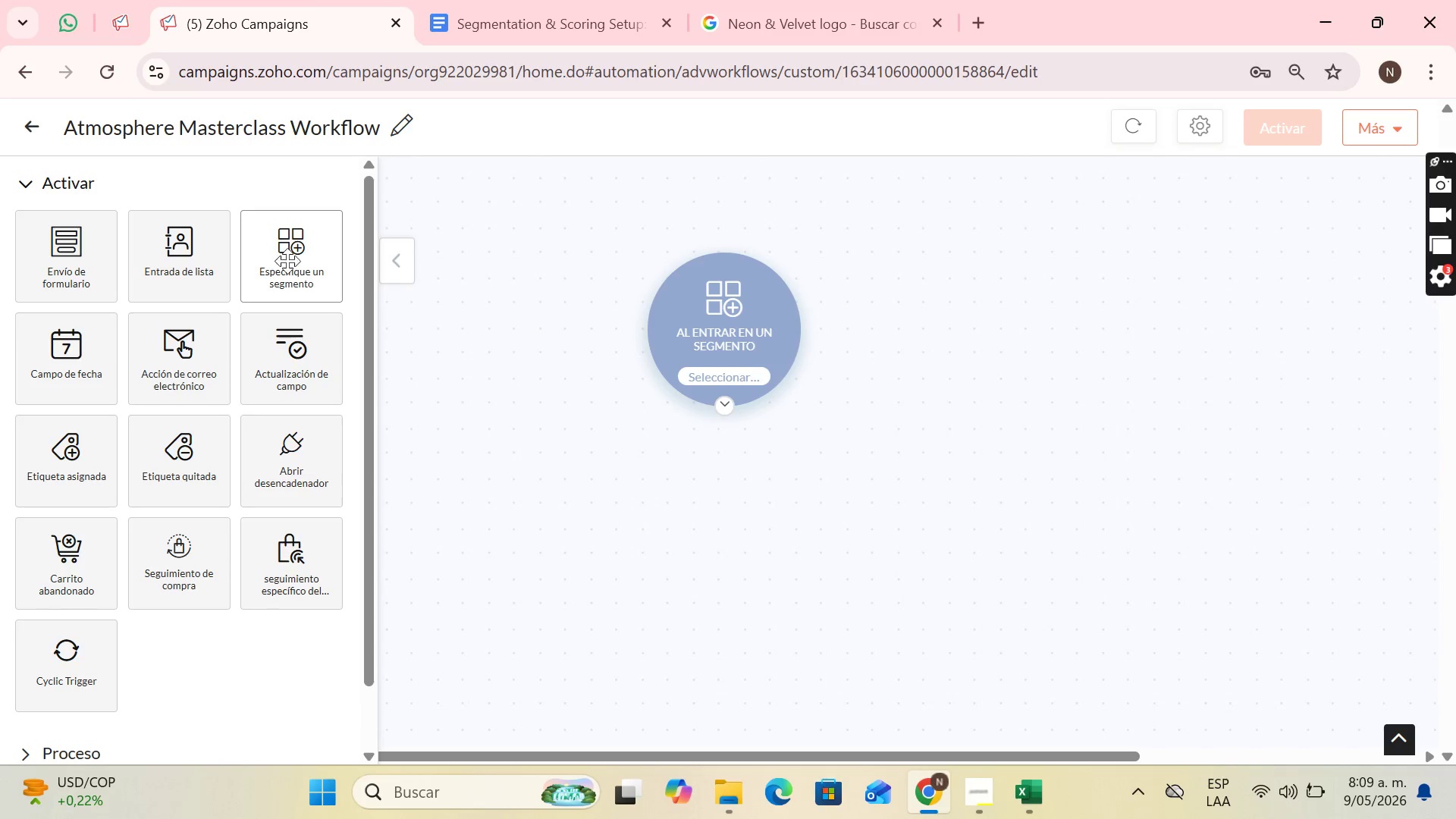 
left_click_drag(start_coordinate=[290, 261], to_coordinate=[930, 320])
 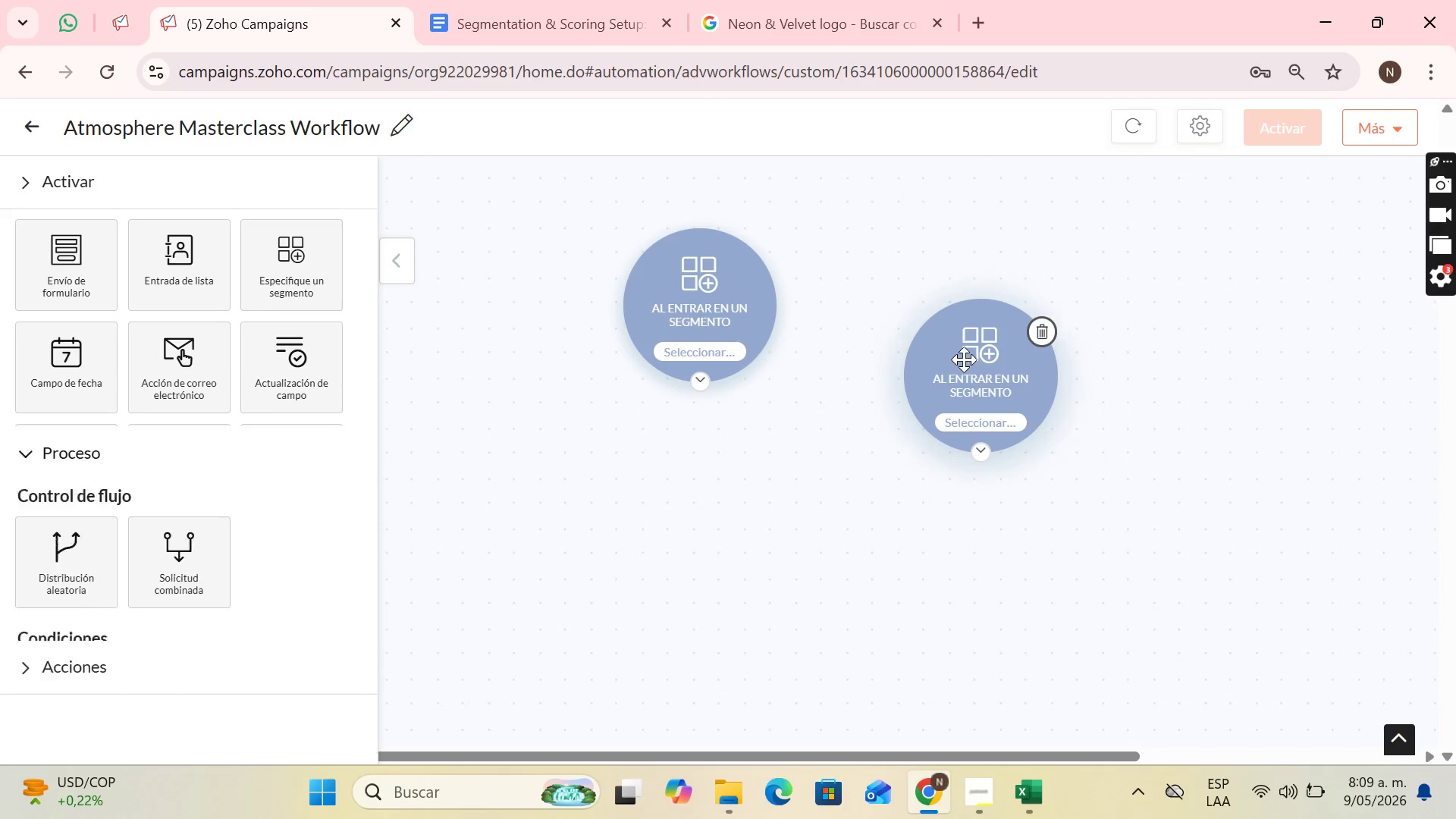 
left_click_drag(start_coordinate=[968, 361], to_coordinate=[949, 278])
 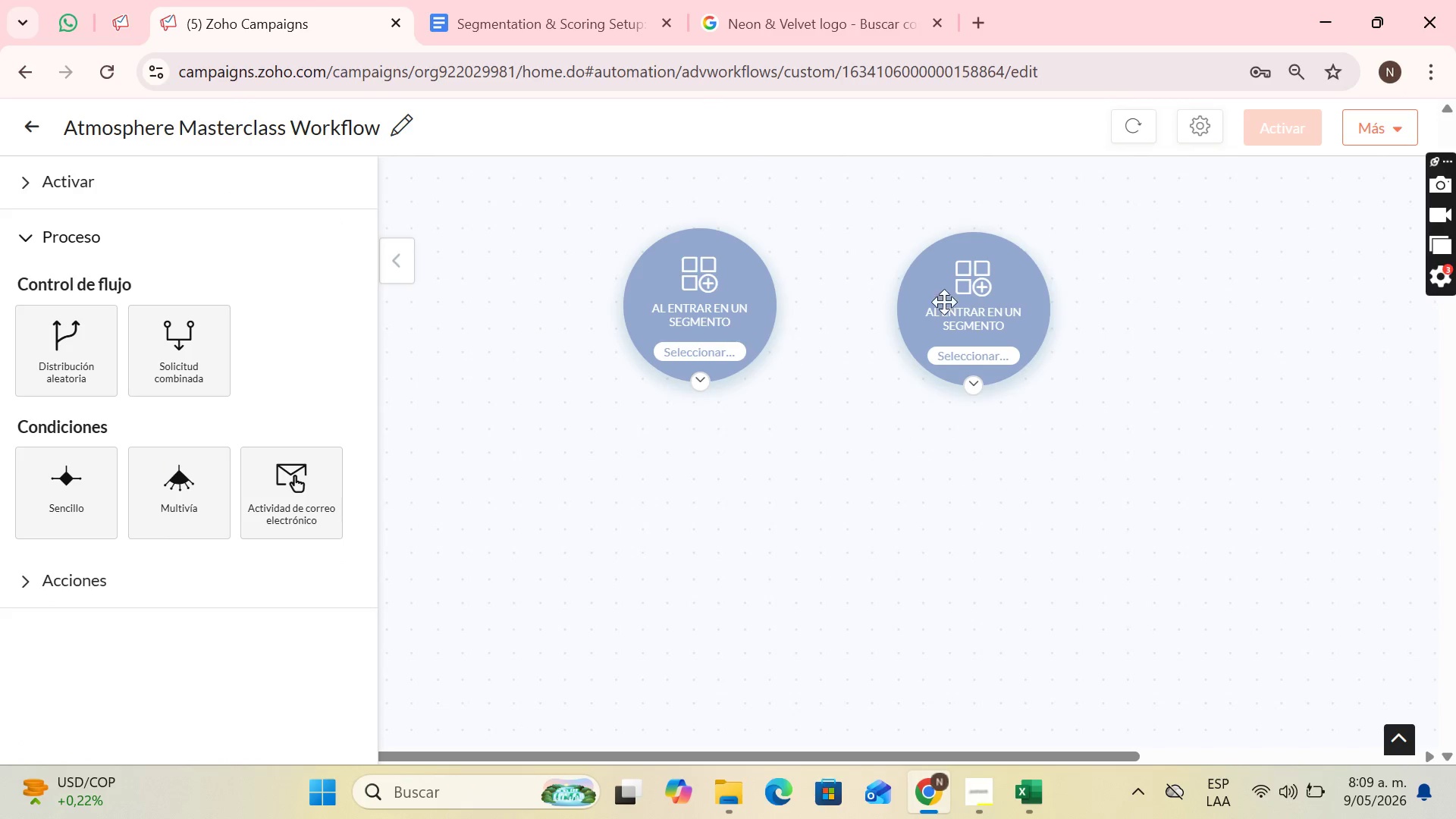 
left_click_drag(start_coordinate=[965, 295], to_coordinate=[951, 275])
 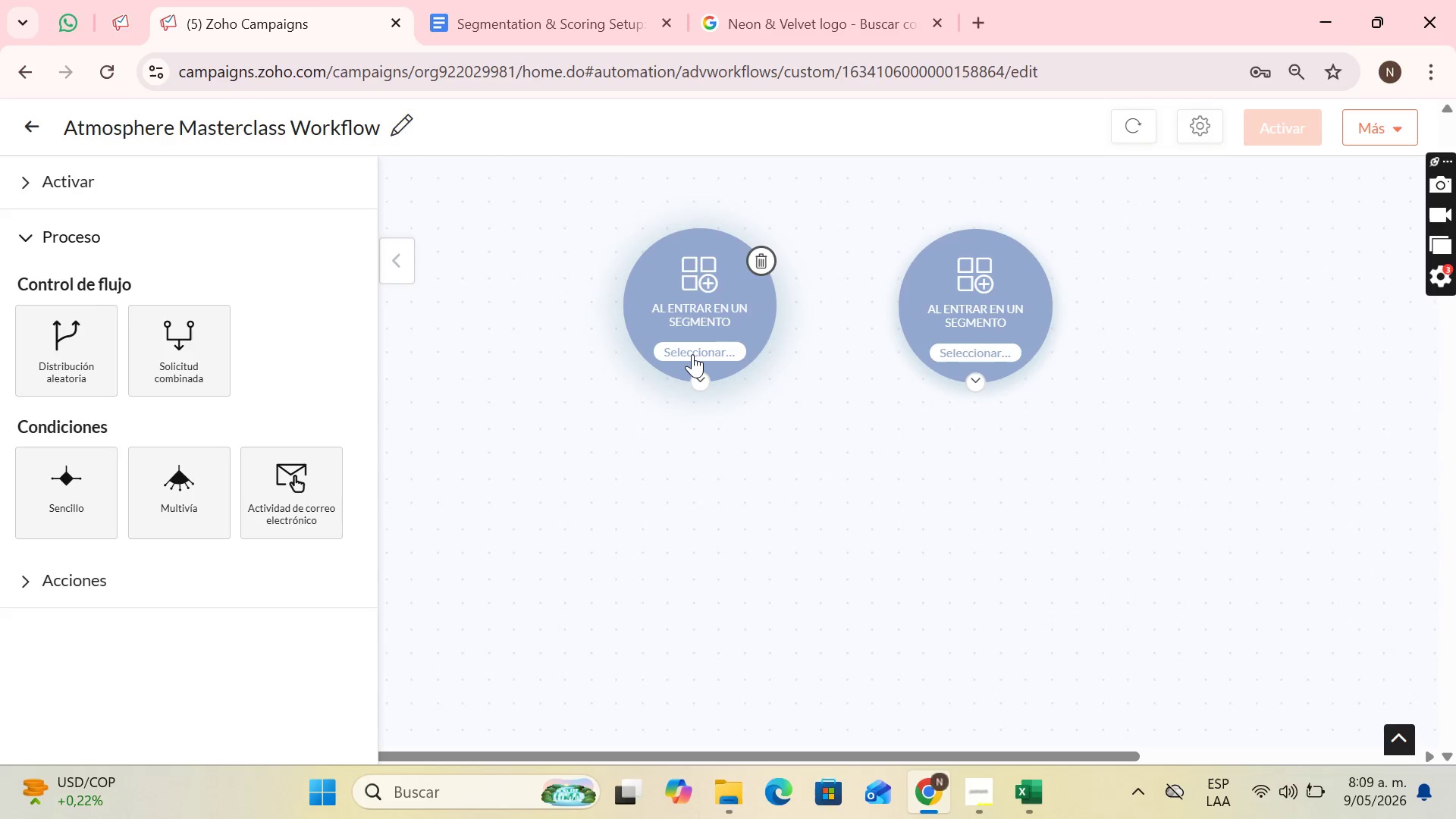 
left_click([692, 354])
 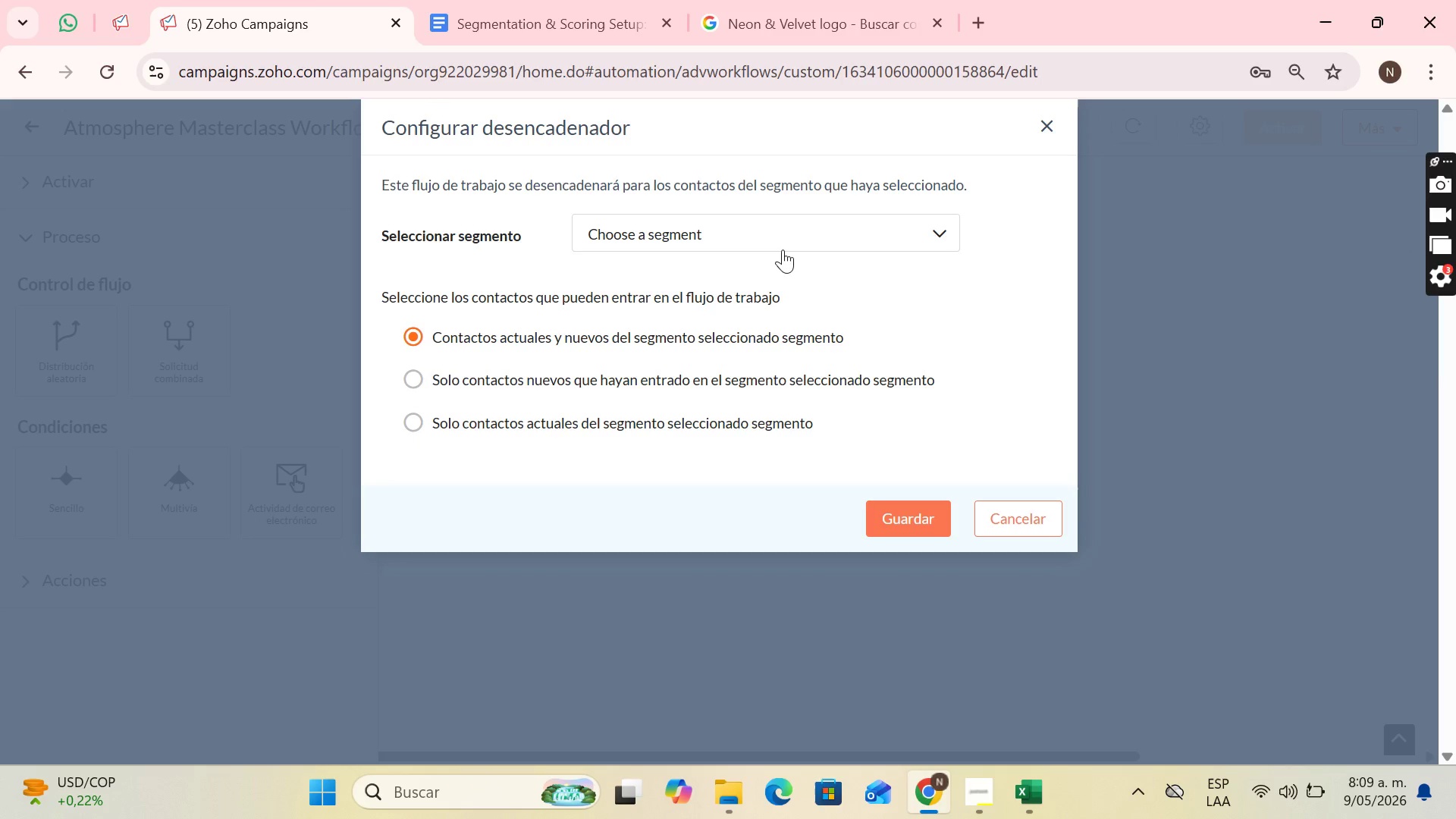 
left_click([785, 227])
 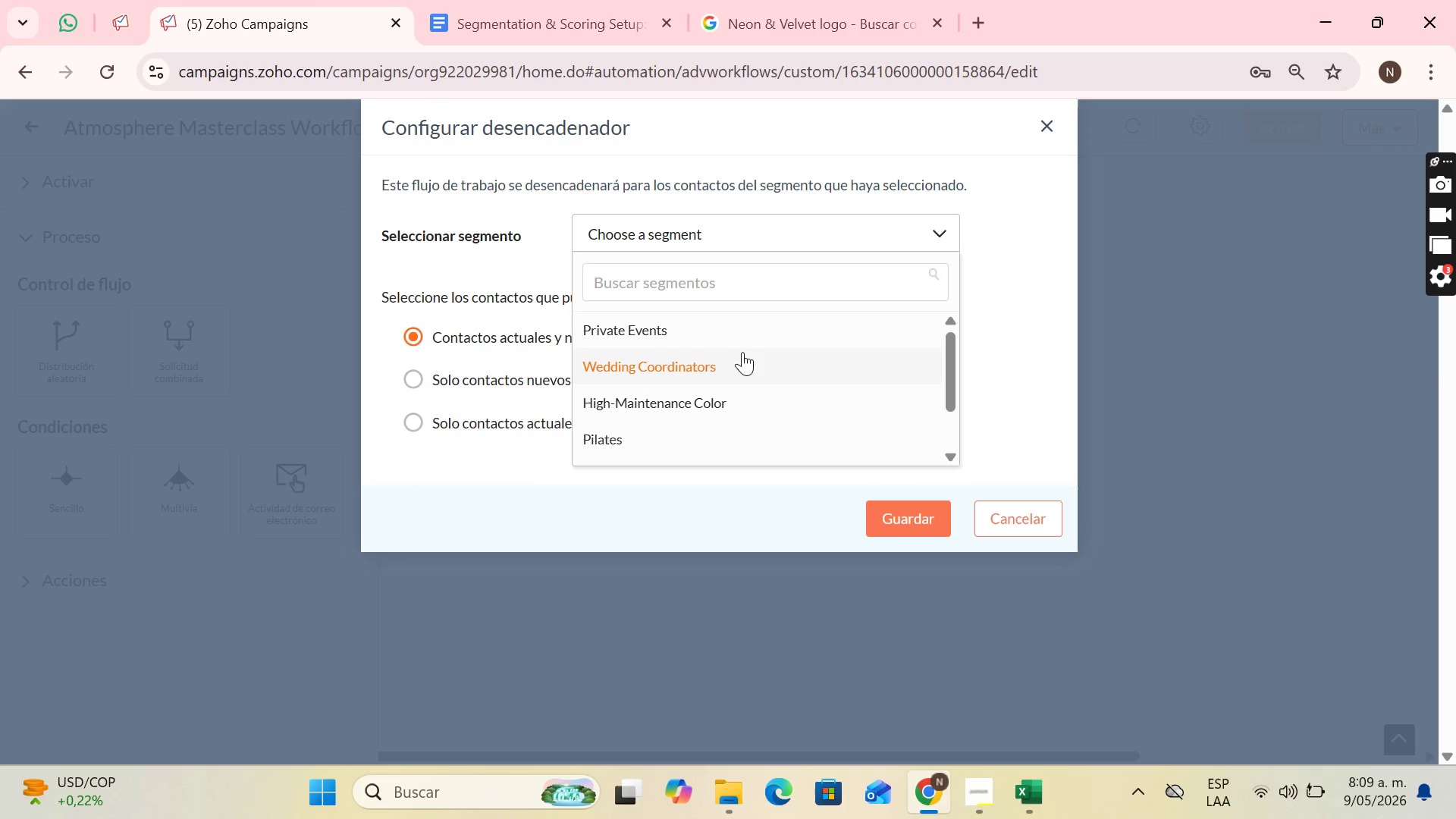 
left_click([733, 362])
 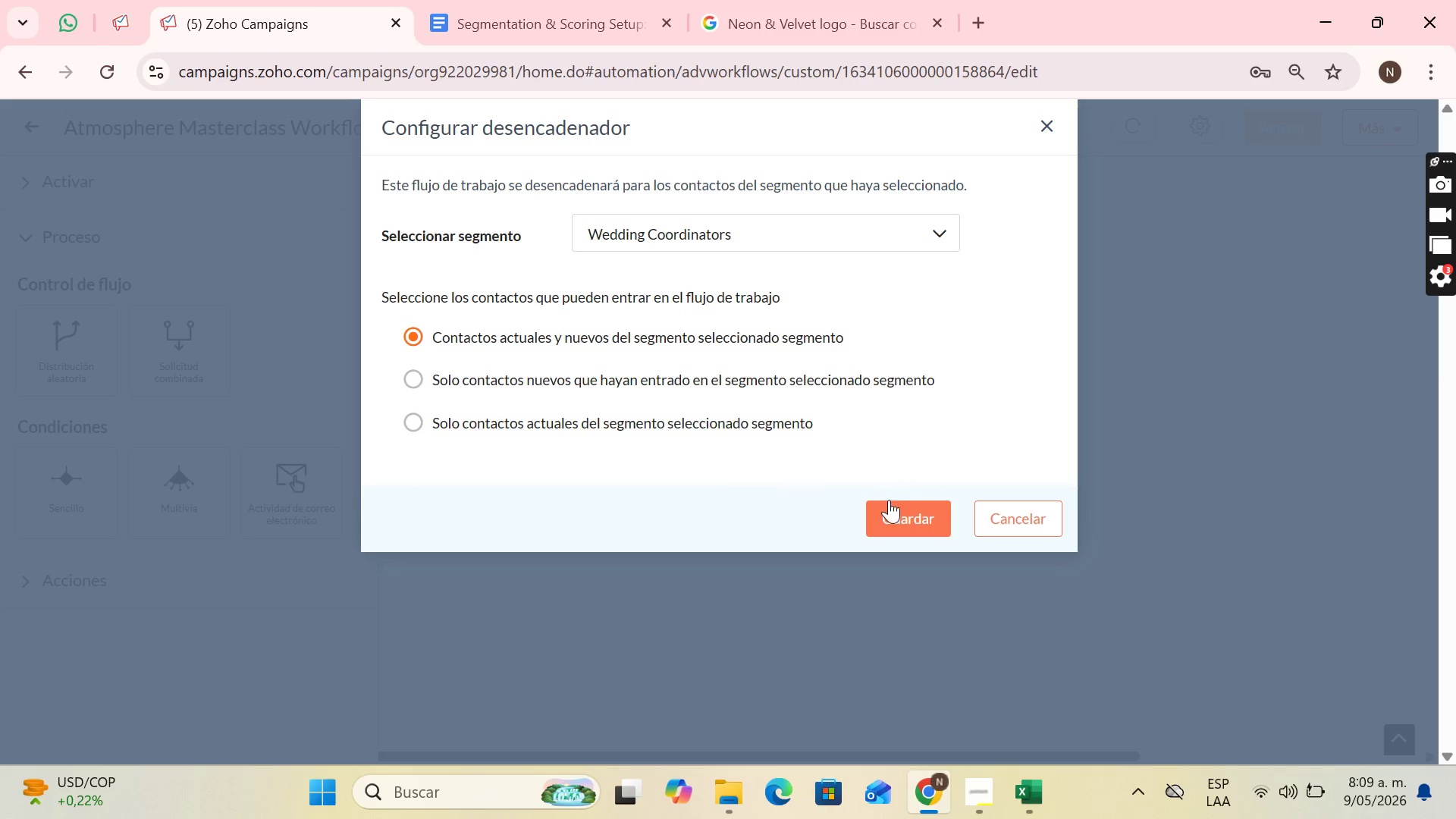 
left_click([894, 506])
 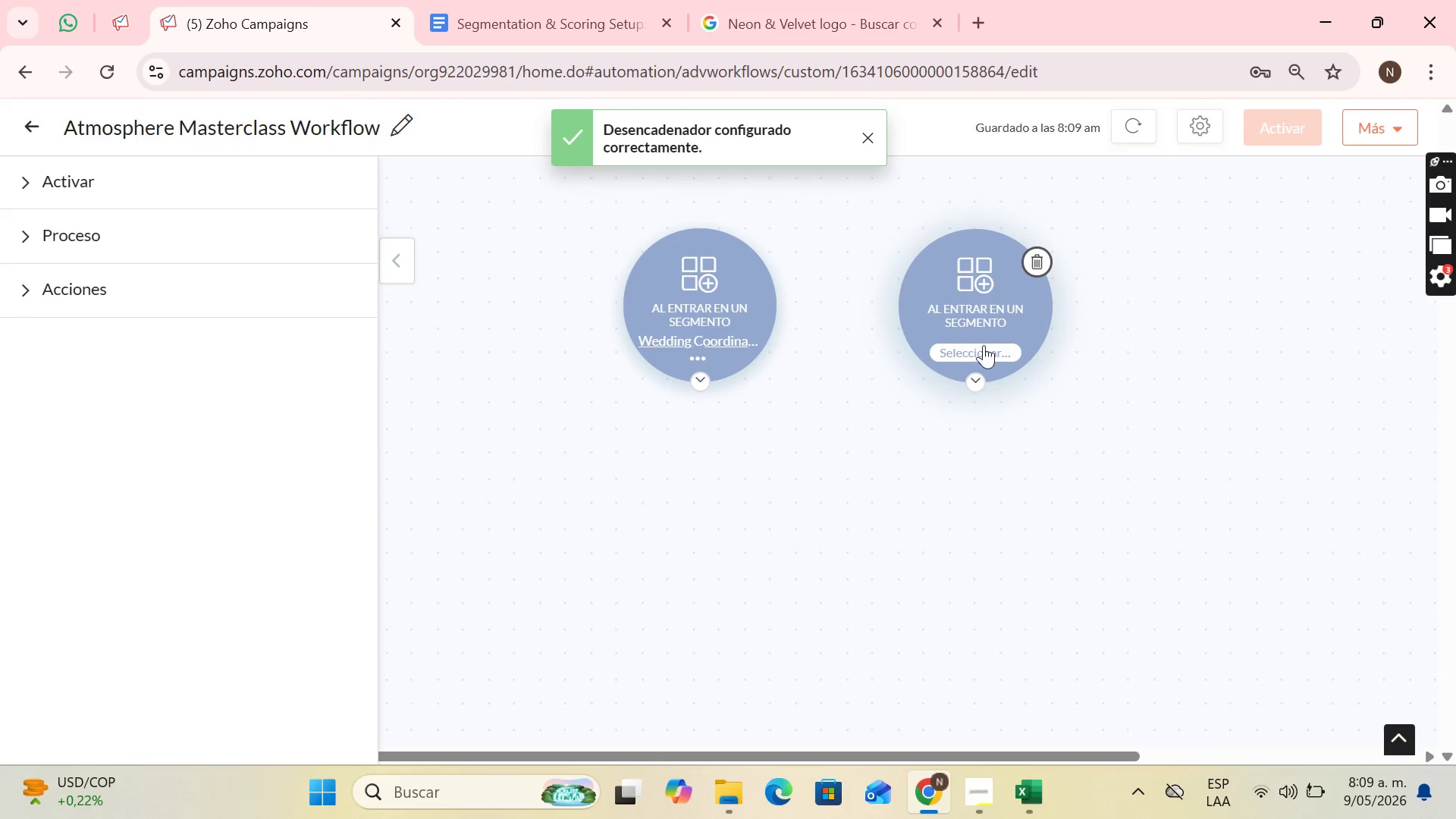 
left_click([991, 349])
 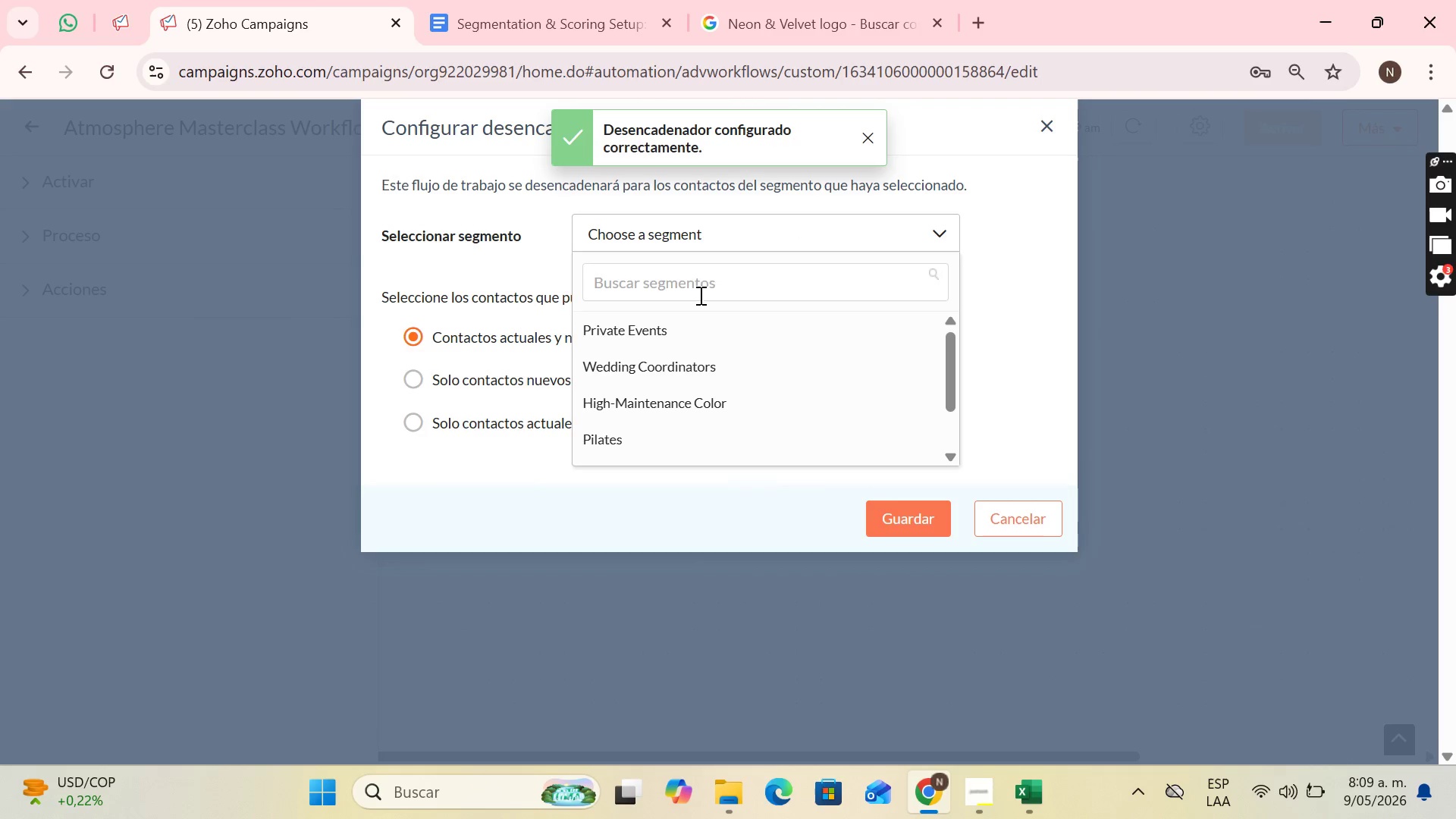 
scroll: coordinate [673, 389], scroll_direction: down, amount: 2.0
 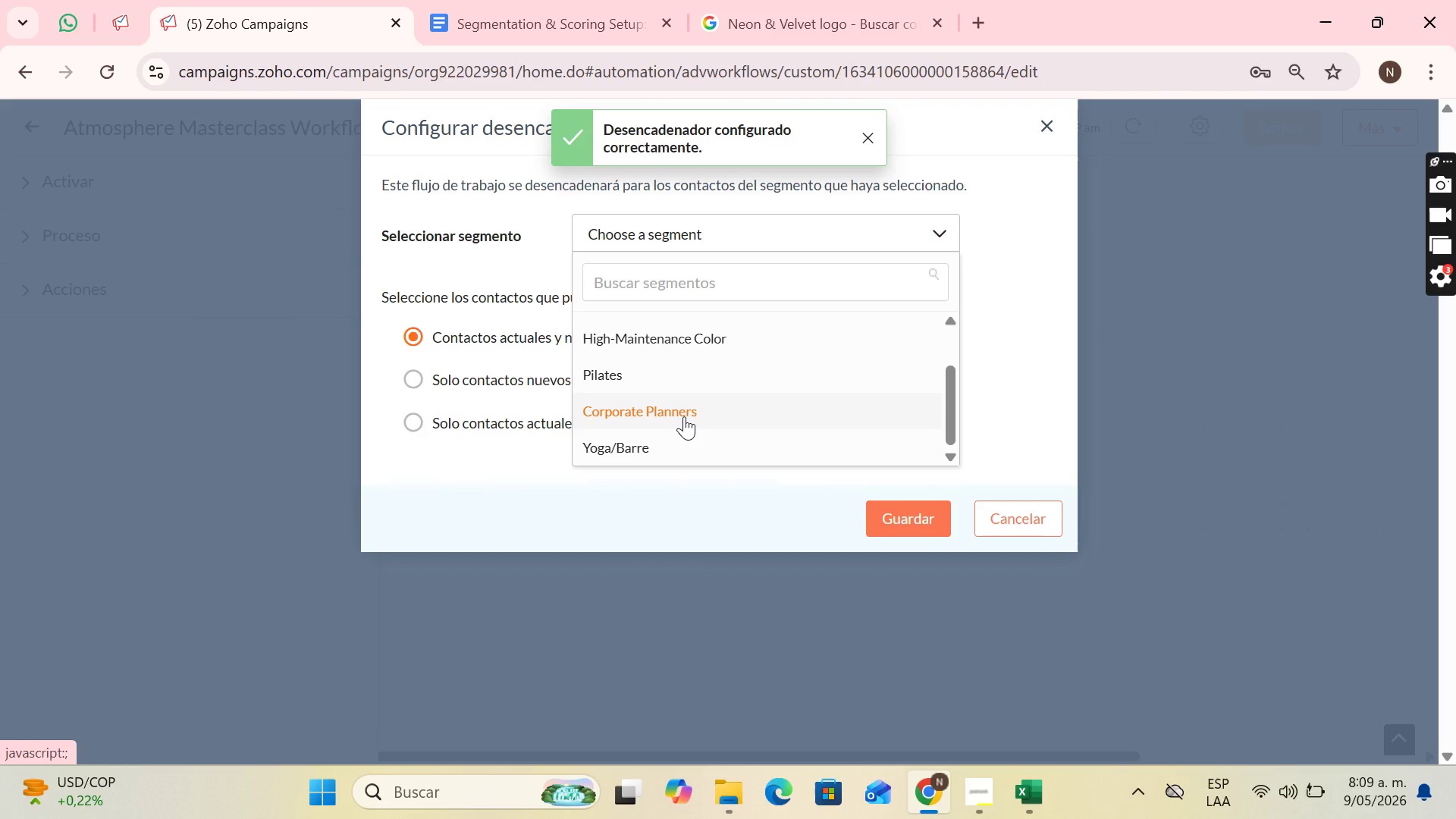 
left_click([684, 416])
 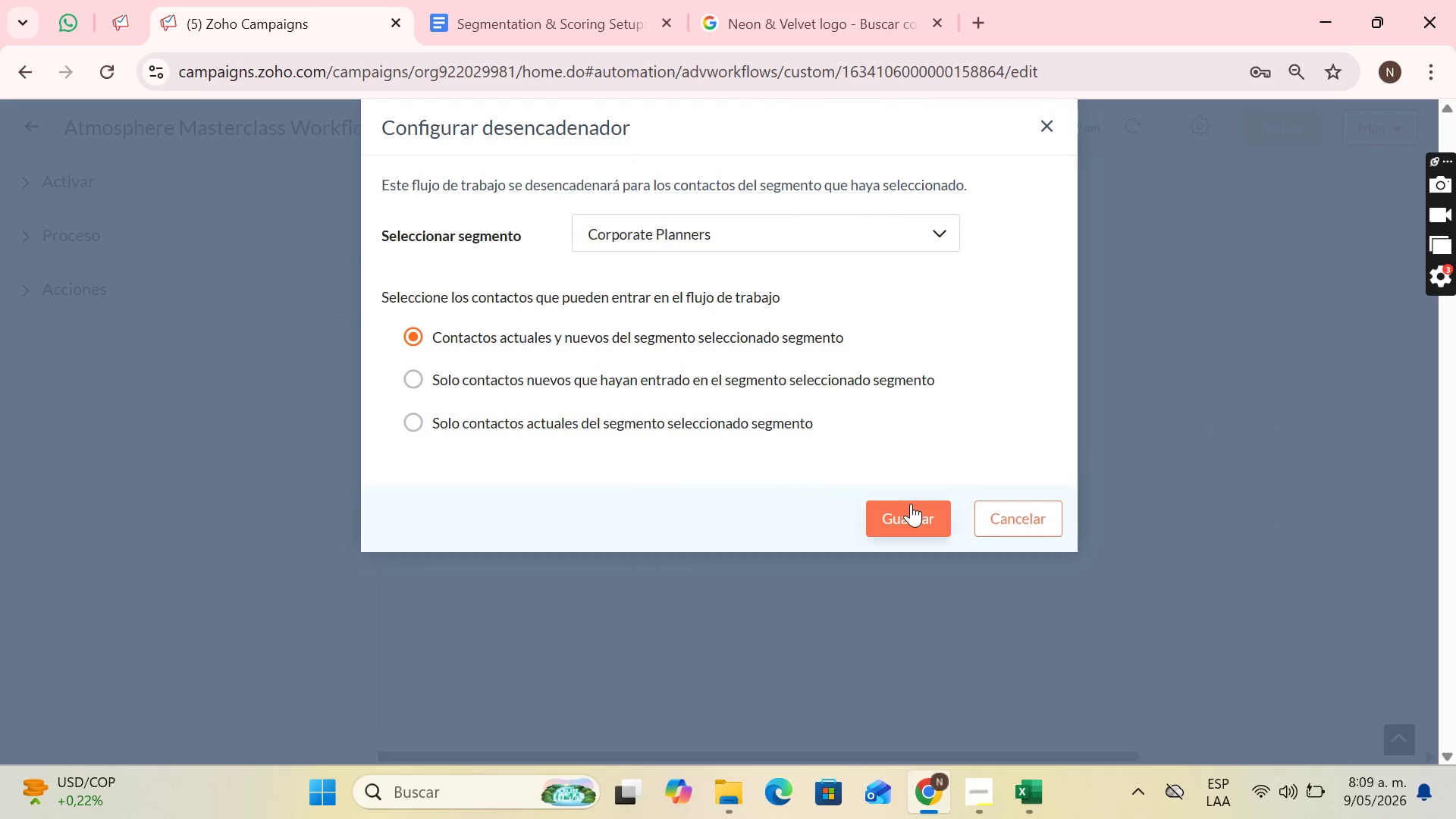 
left_click([911, 504])
 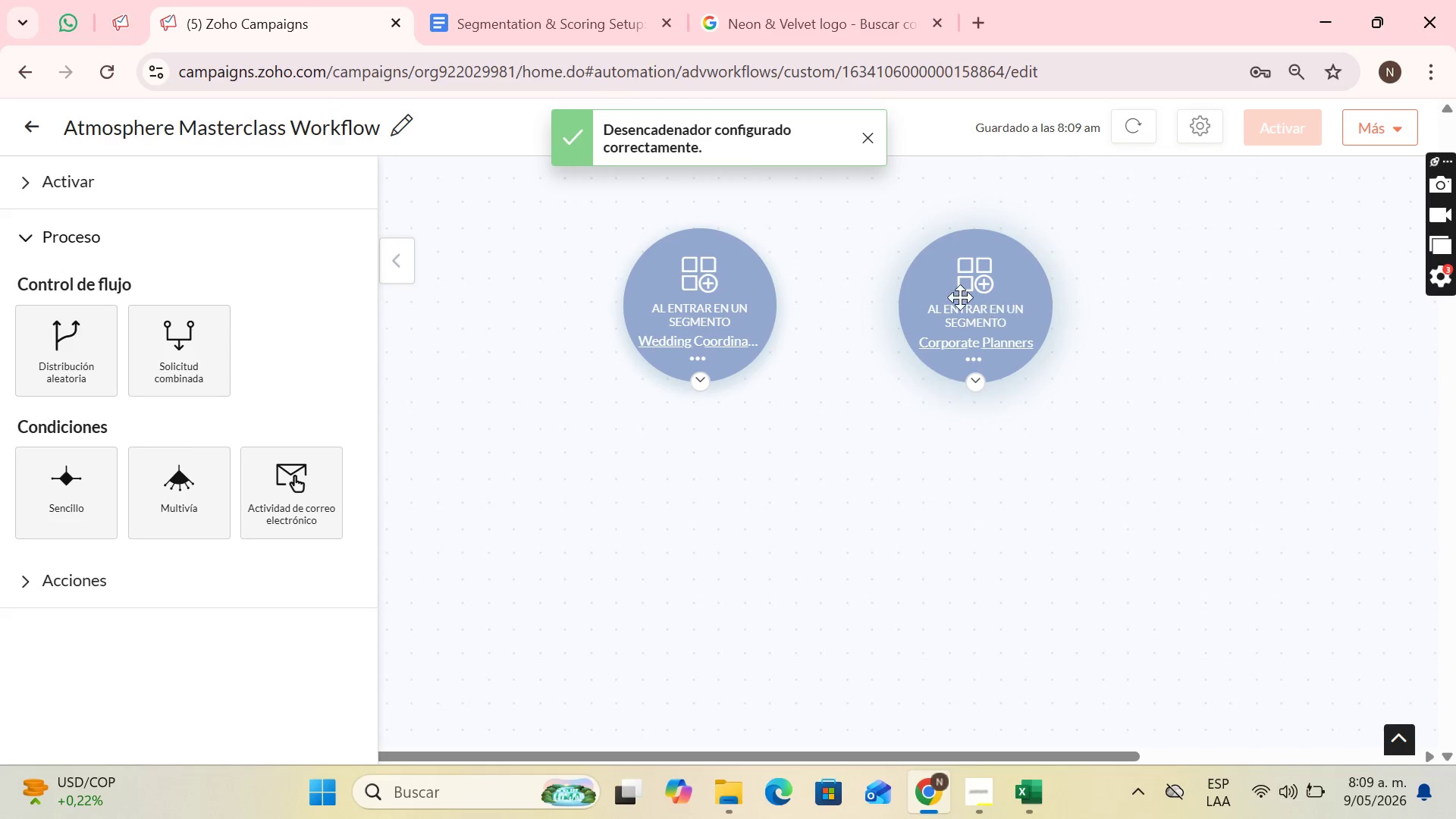 
left_click_drag(start_coordinate=[926, 297], to_coordinate=[917, 290])
 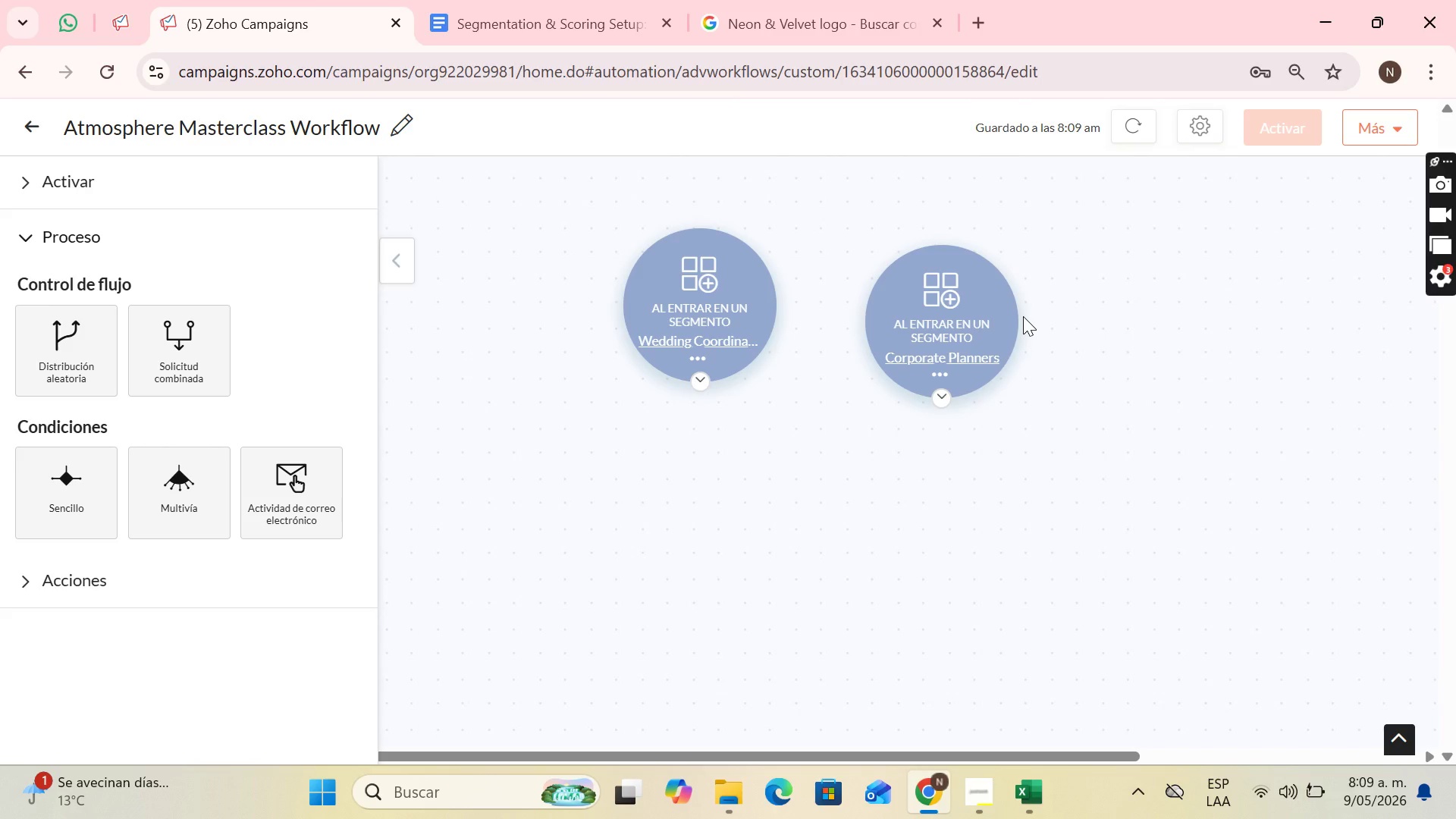 
wait(22.03)
 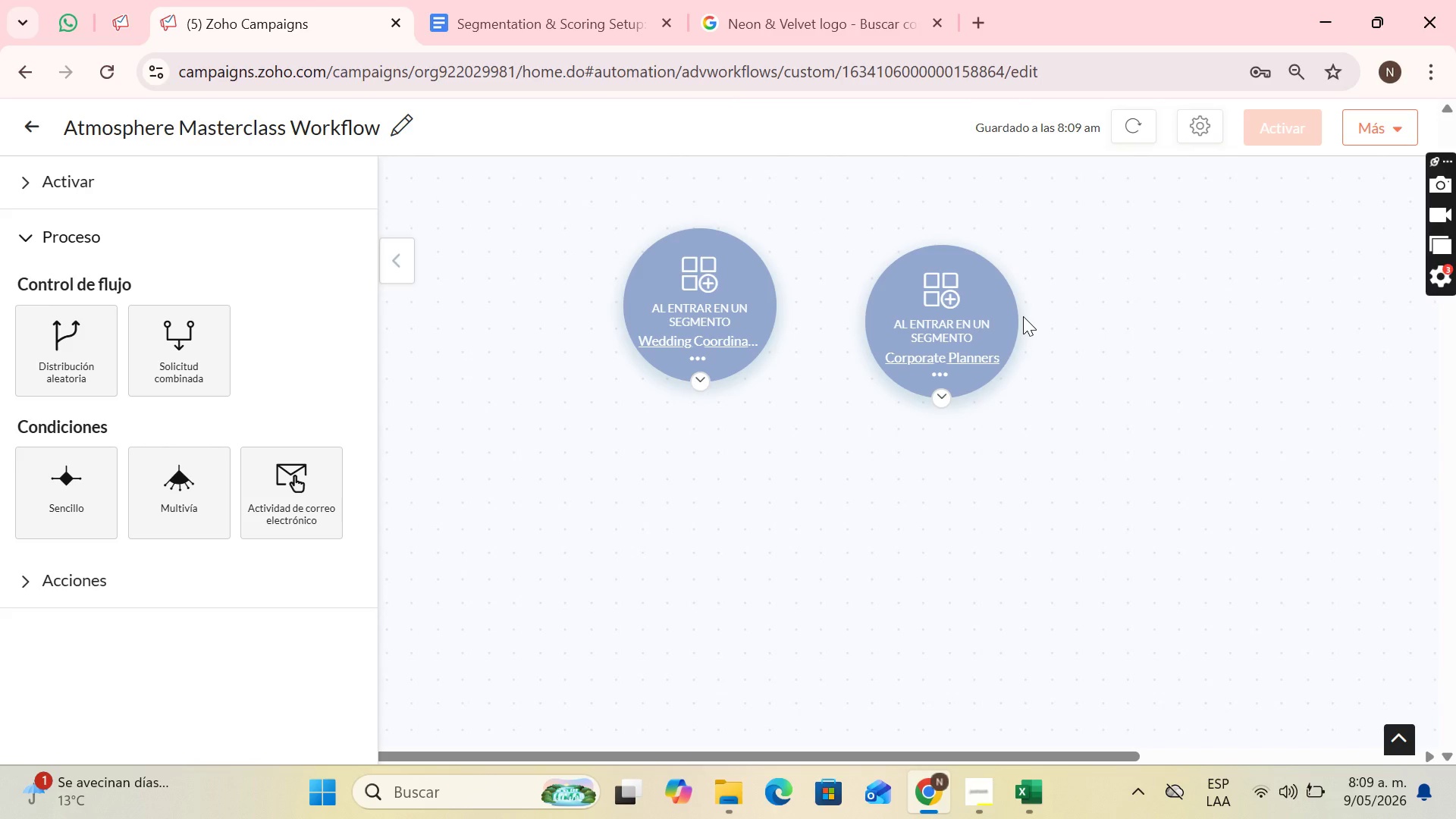 
left_click_drag(start_coordinate=[928, 284], to_coordinate=[952, 267])
 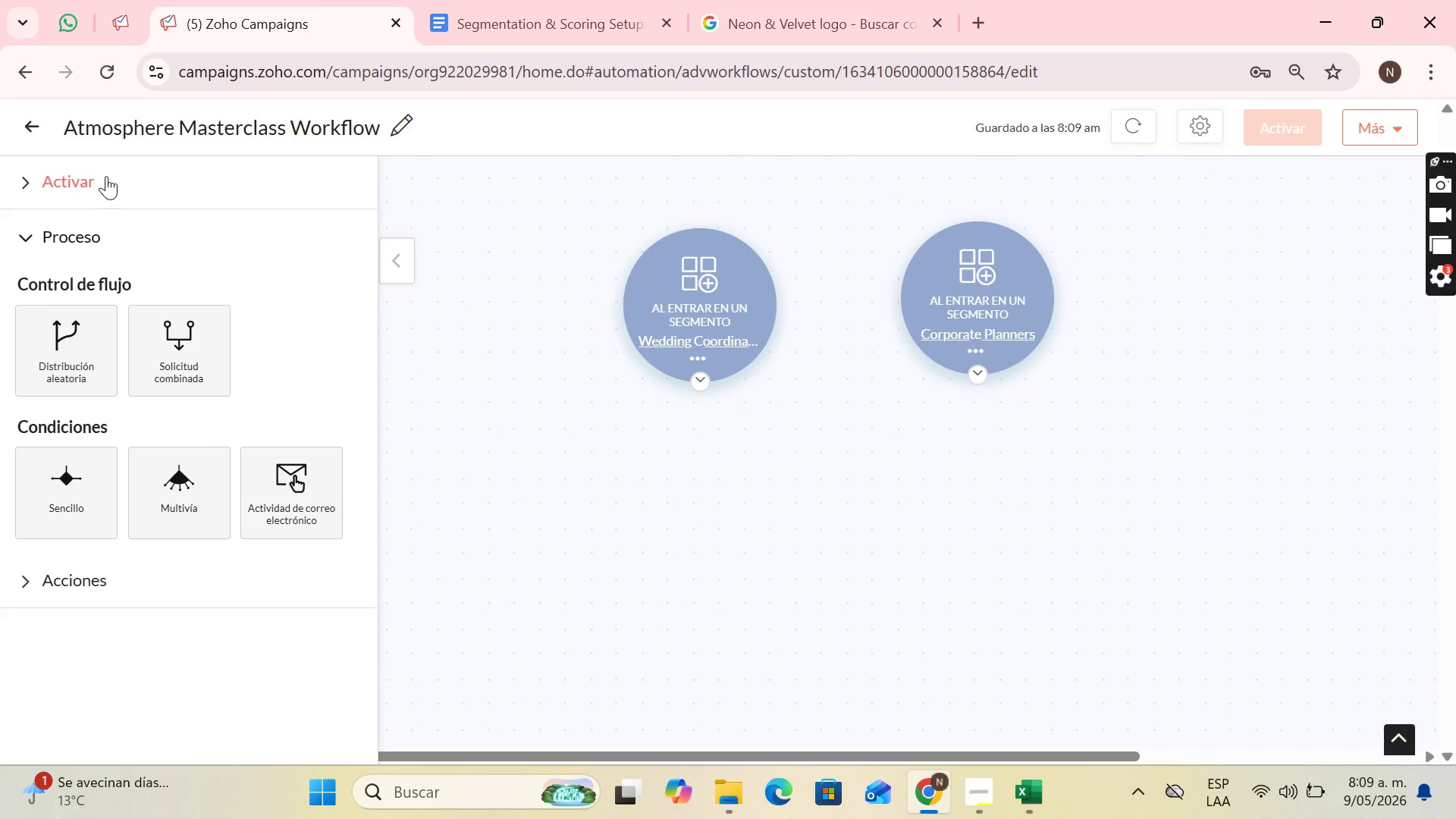 
left_click([106, 176])
 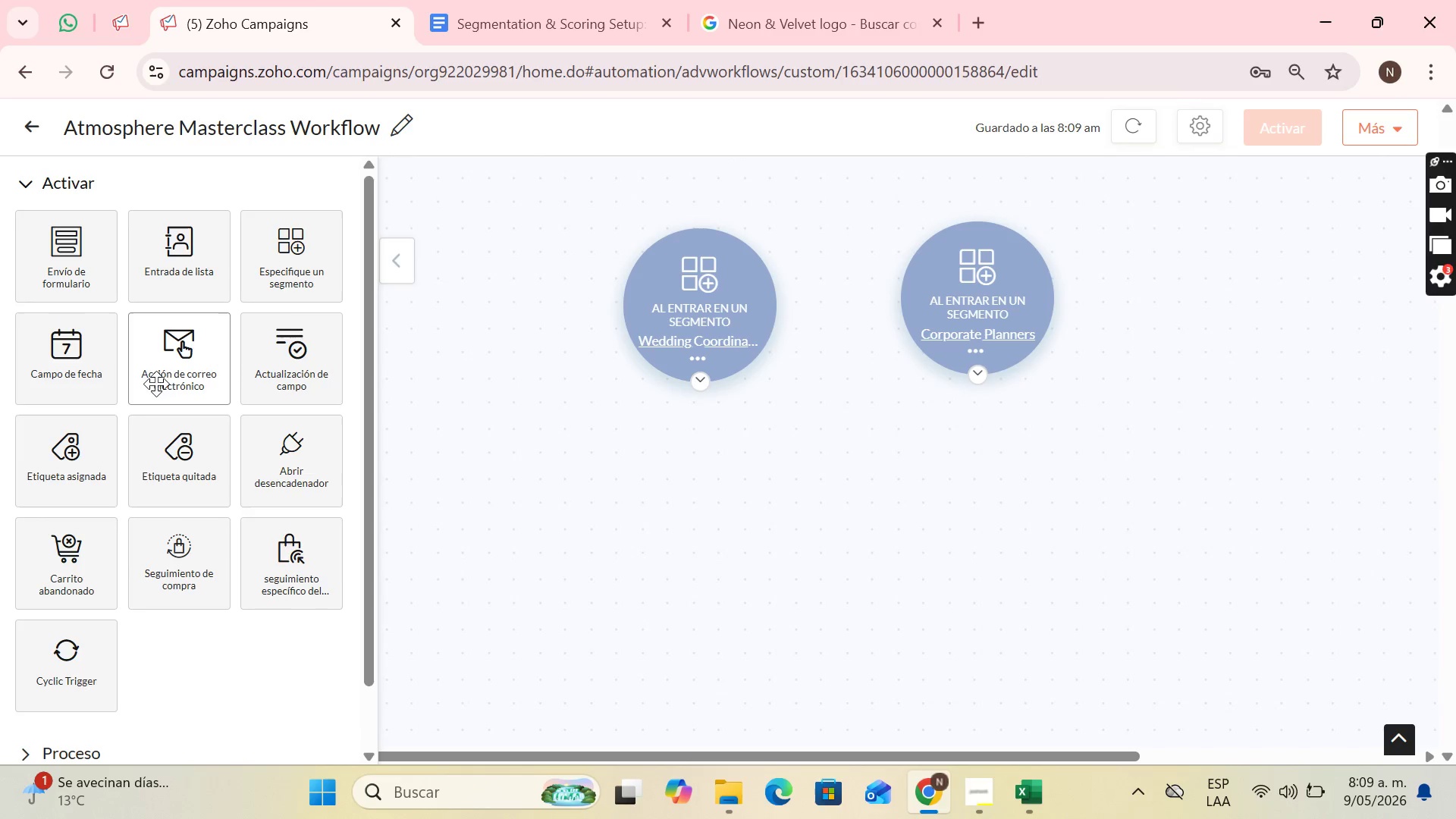 
scroll: coordinate [96, 273], scroll_direction: down, amount: 4.0
 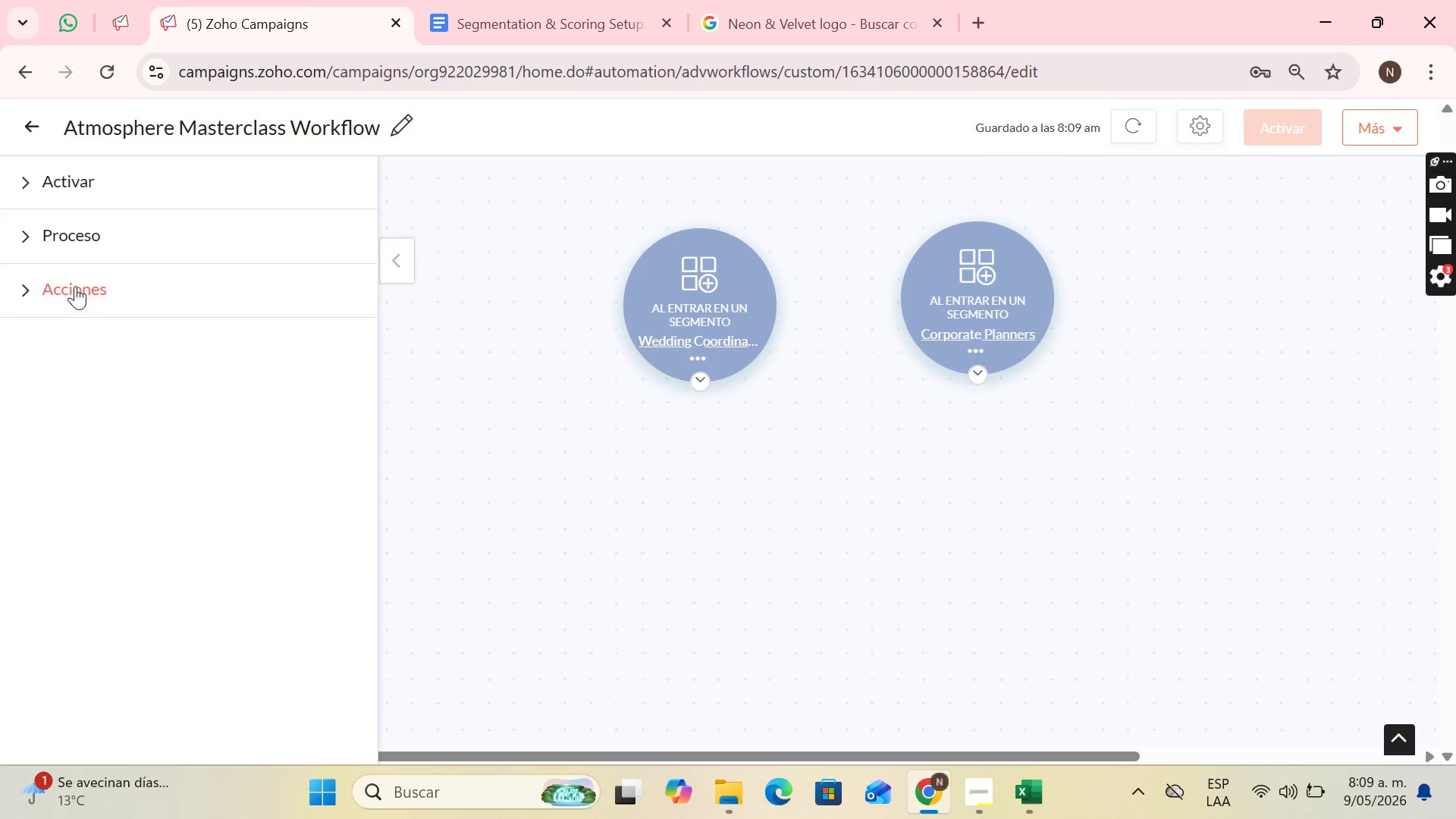 
left_click([75, 286])
 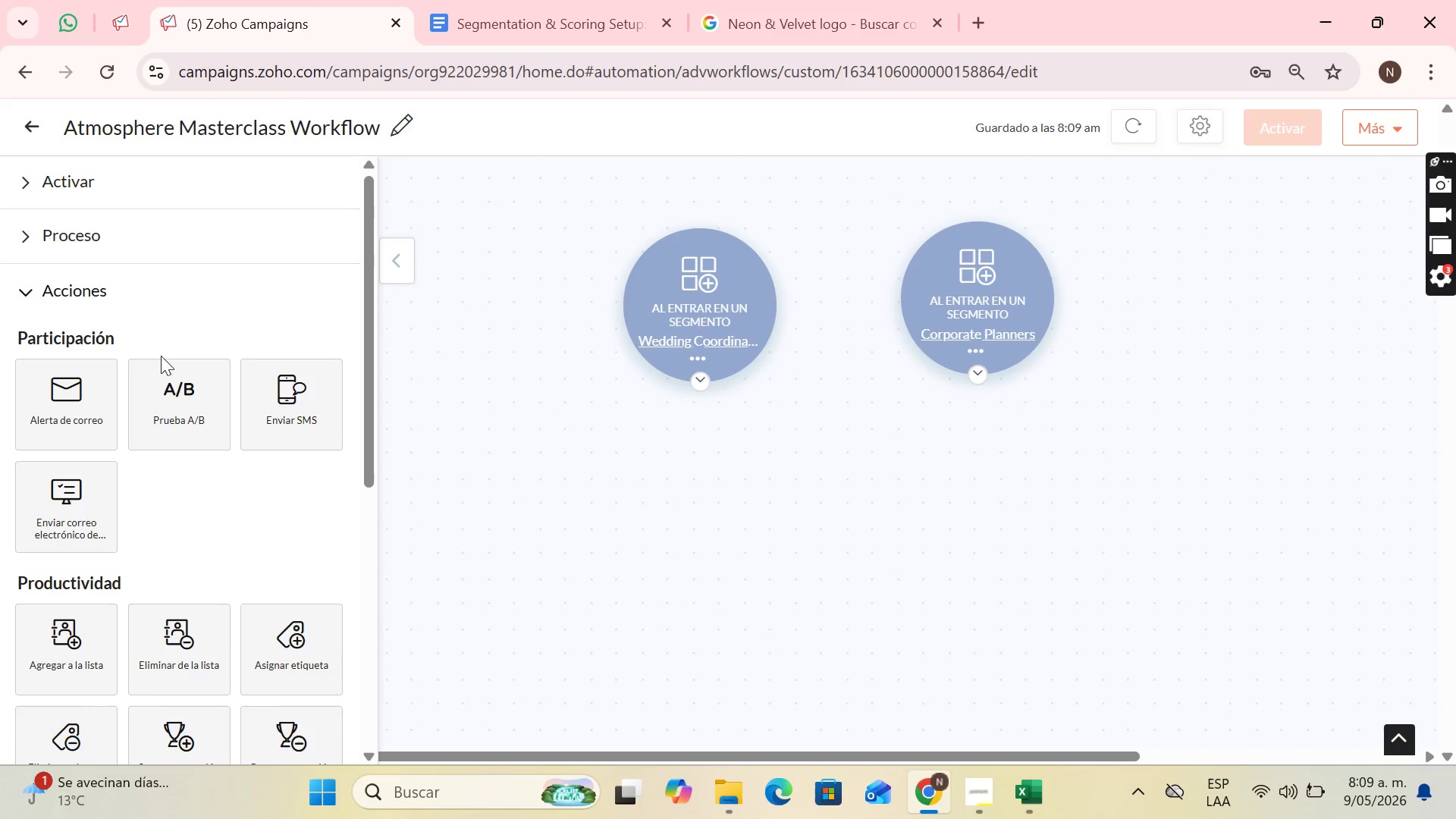 
scroll: coordinate [161, 358], scroll_direction: down, amount: 1.0
 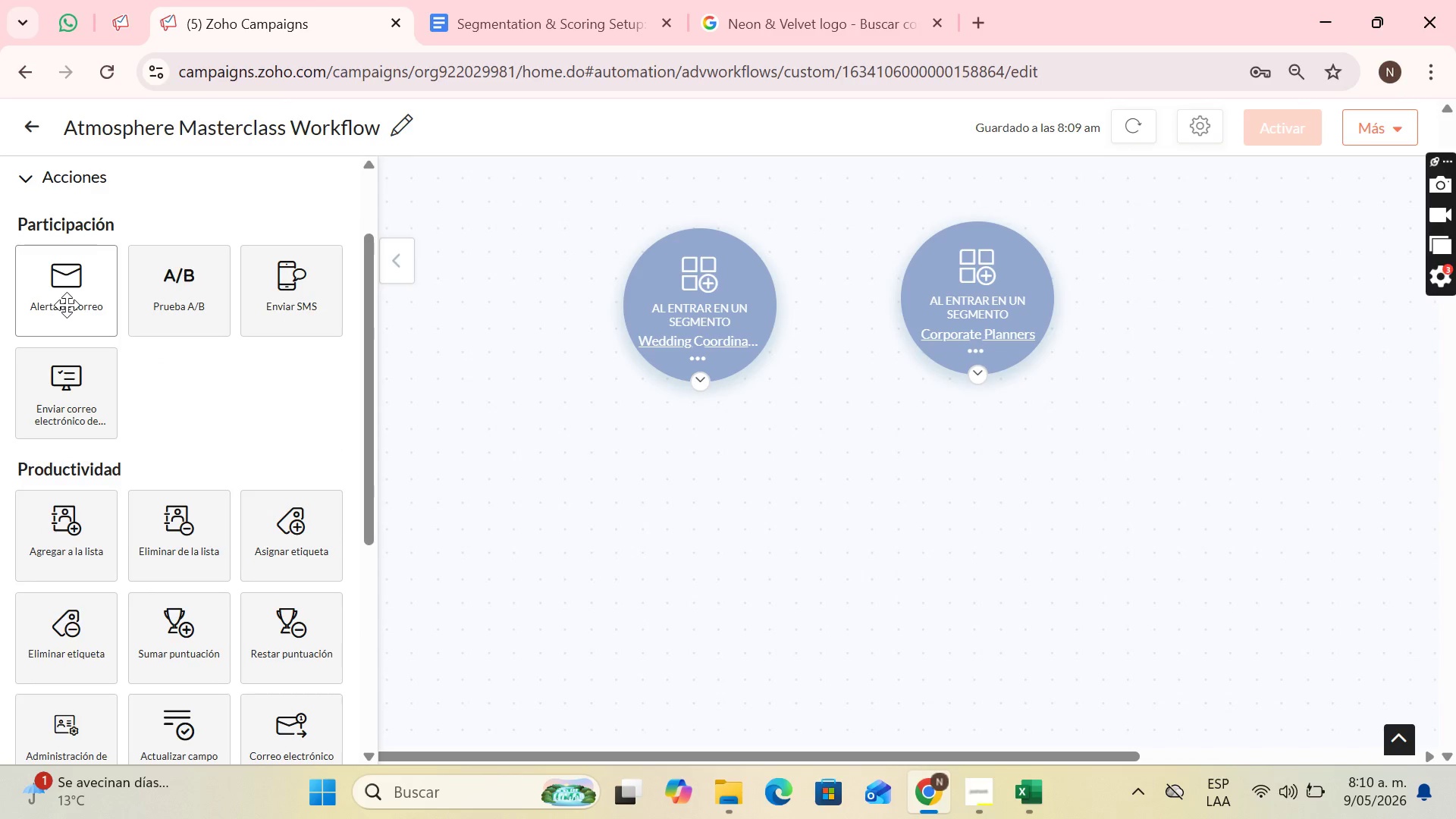 
left_click_drag(start_coordinate=[67, 305], to_coordinate=[799, 479])
 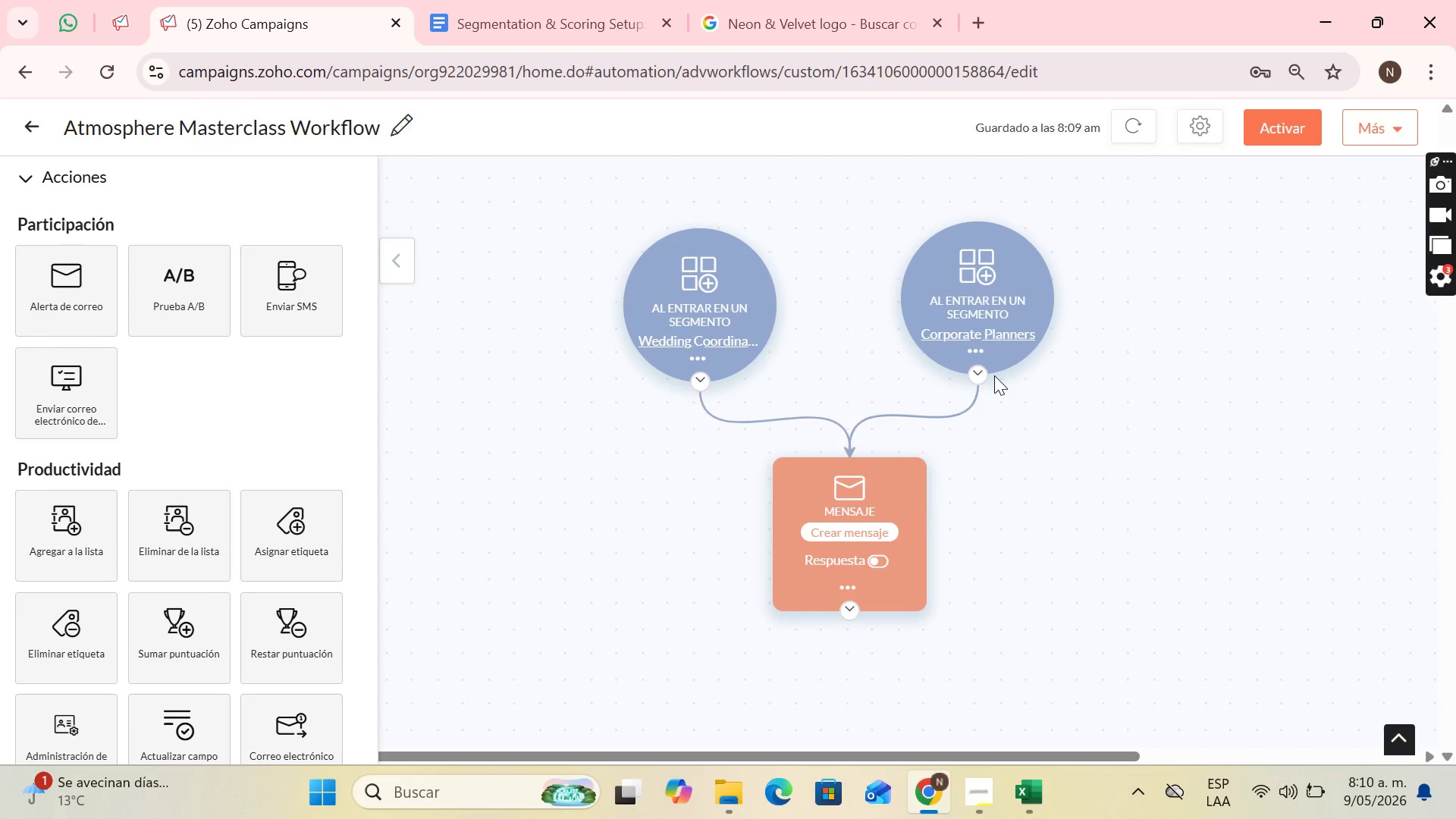 
left_click_drag(start_coordinate=[971, 378], to_coordinate=[934, 394])
 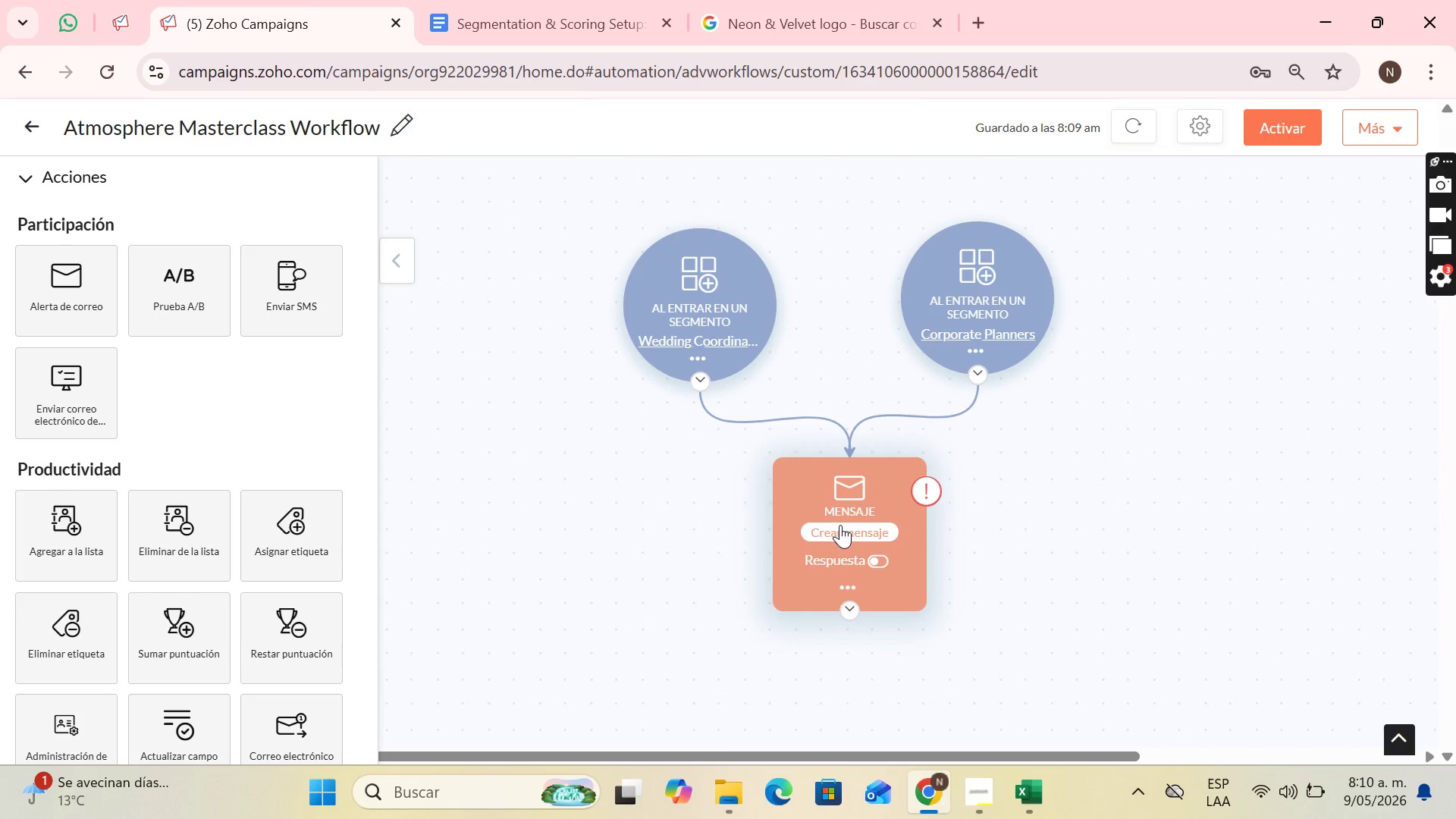 
wait(20.73)
 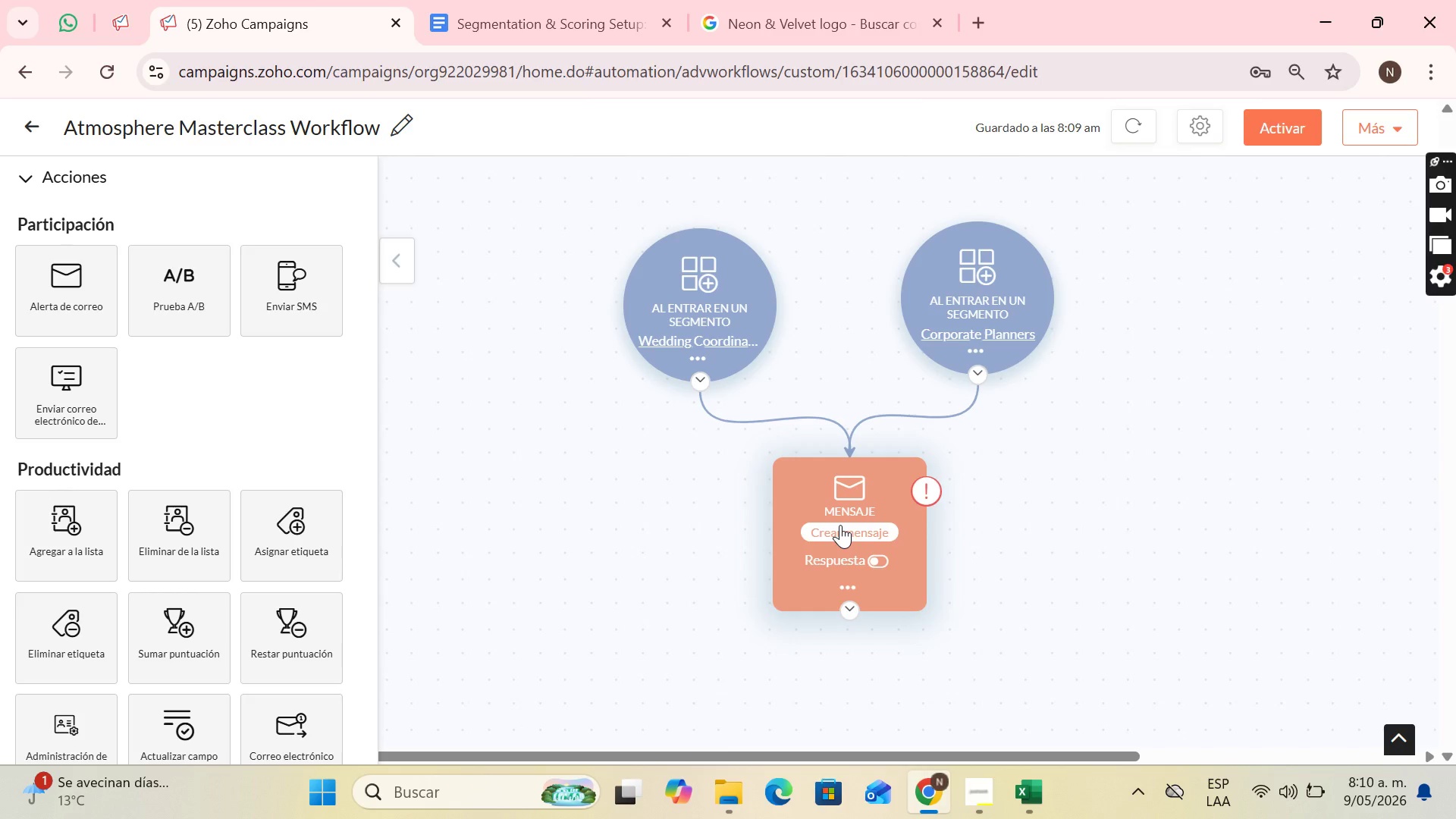 
left_click([840, 532])
 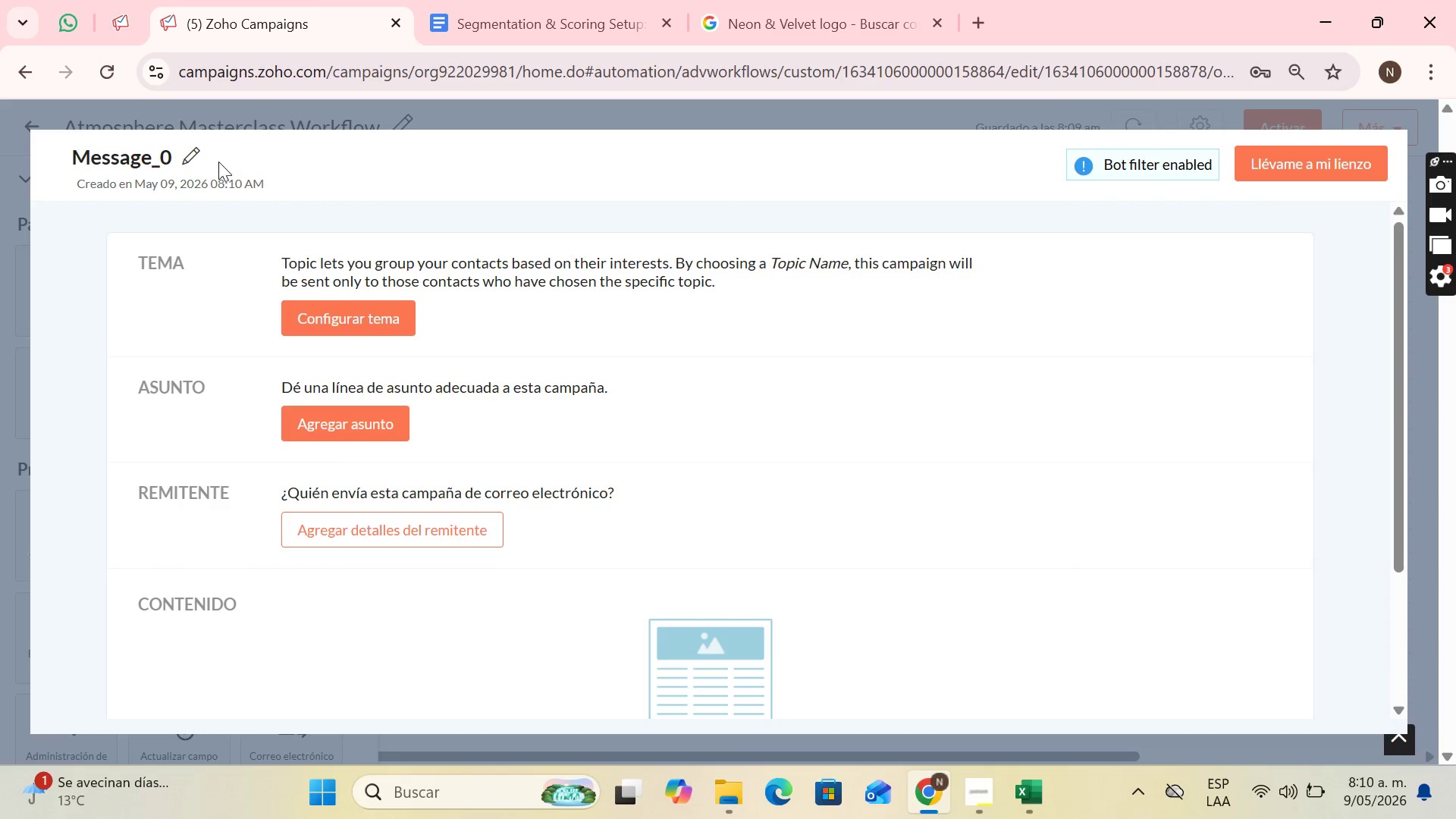 
left_click([196, 158])
 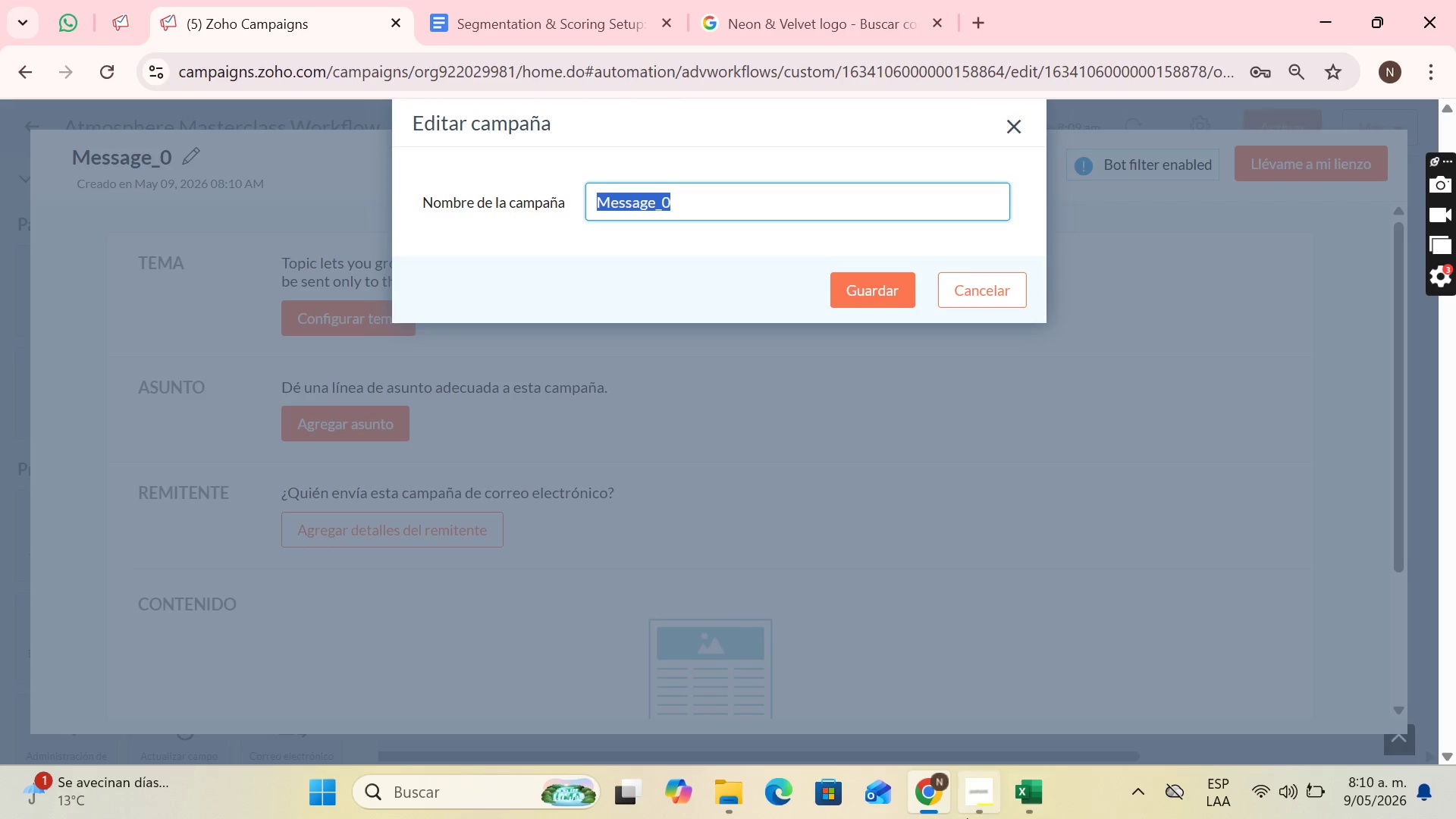 
left_click([996, 798])